 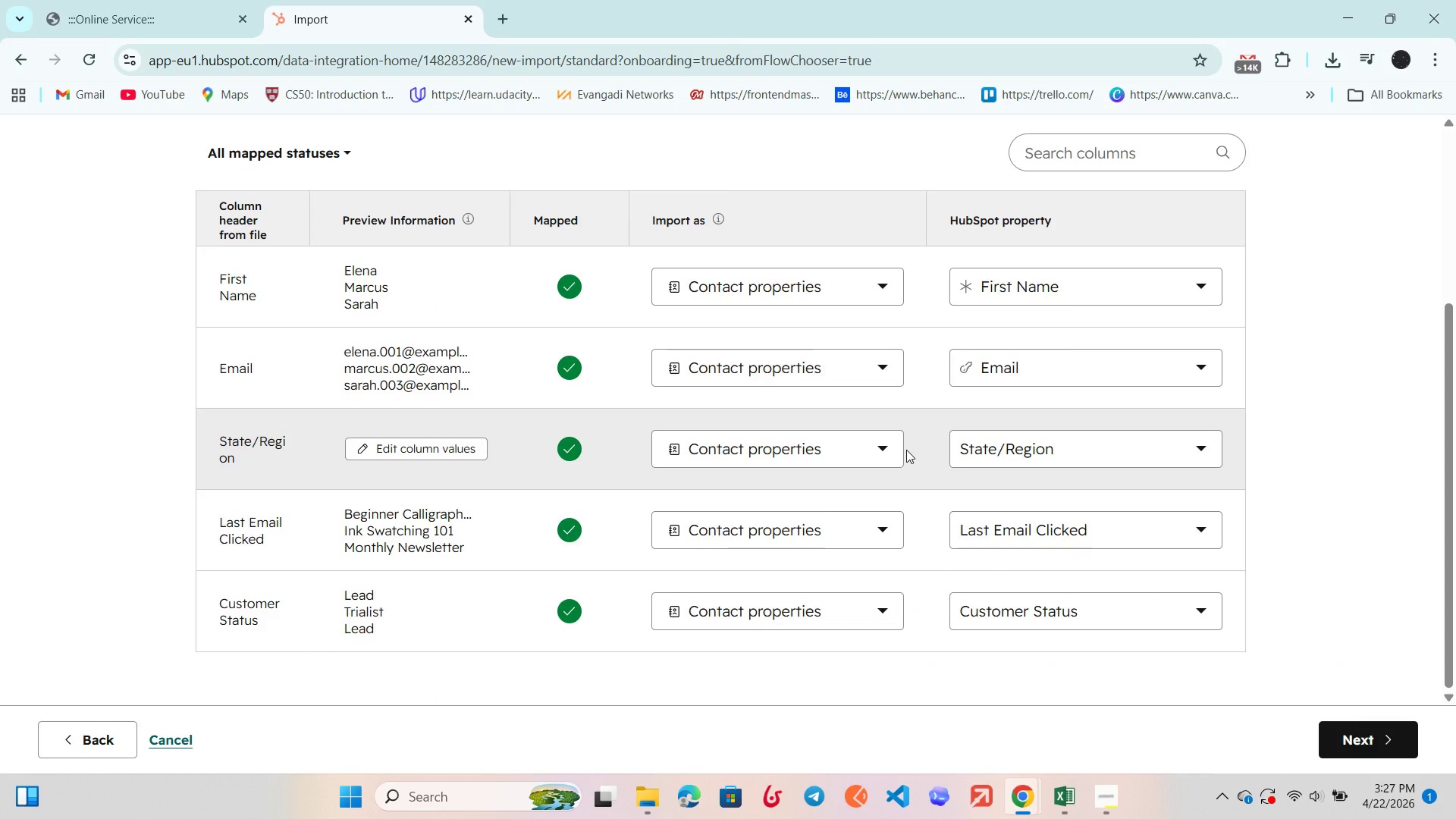 
scroll: coordinate [906, 450], scroll_direction: down, amount: 2.0
 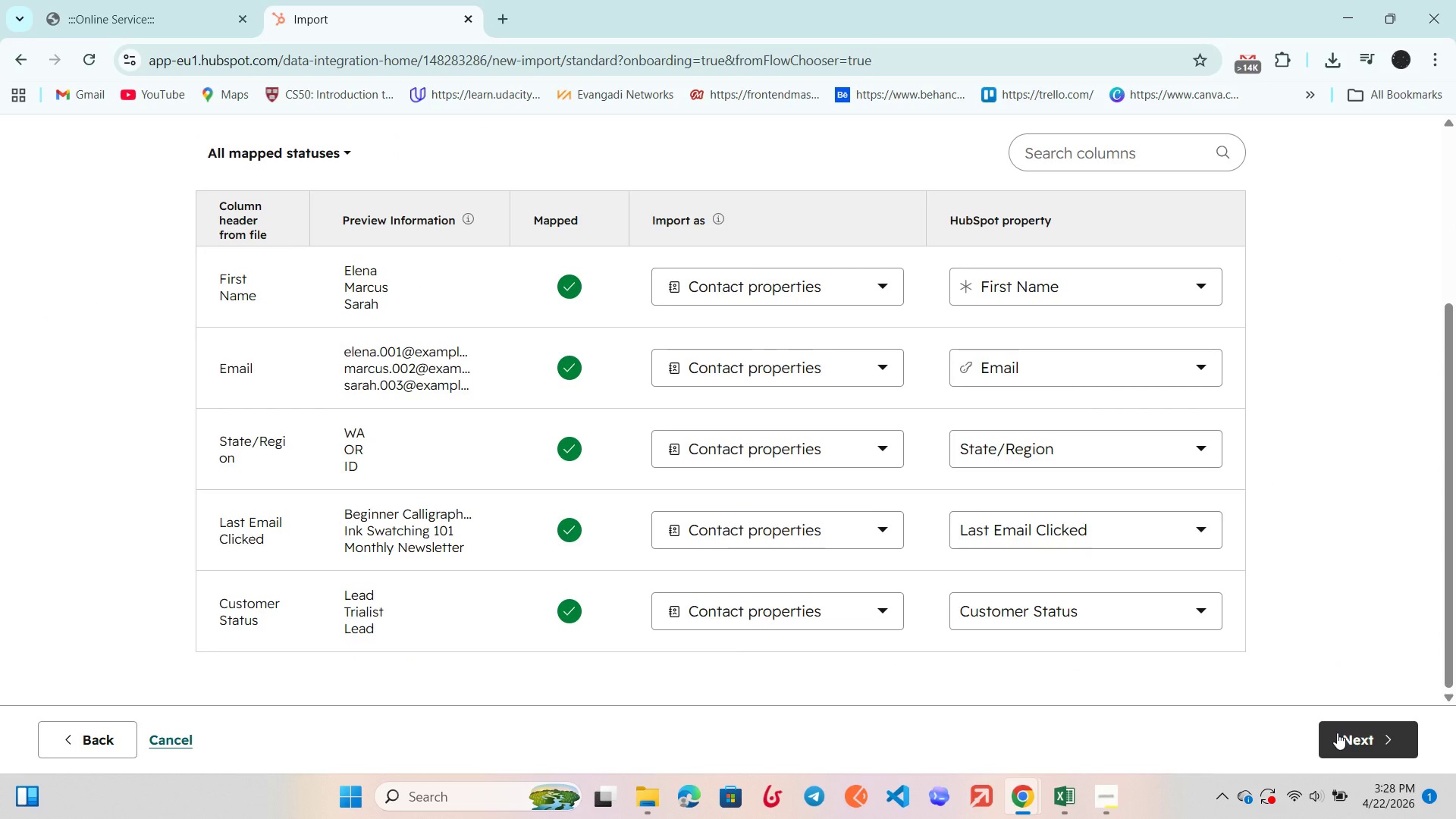 
left_click([1337, 733])
 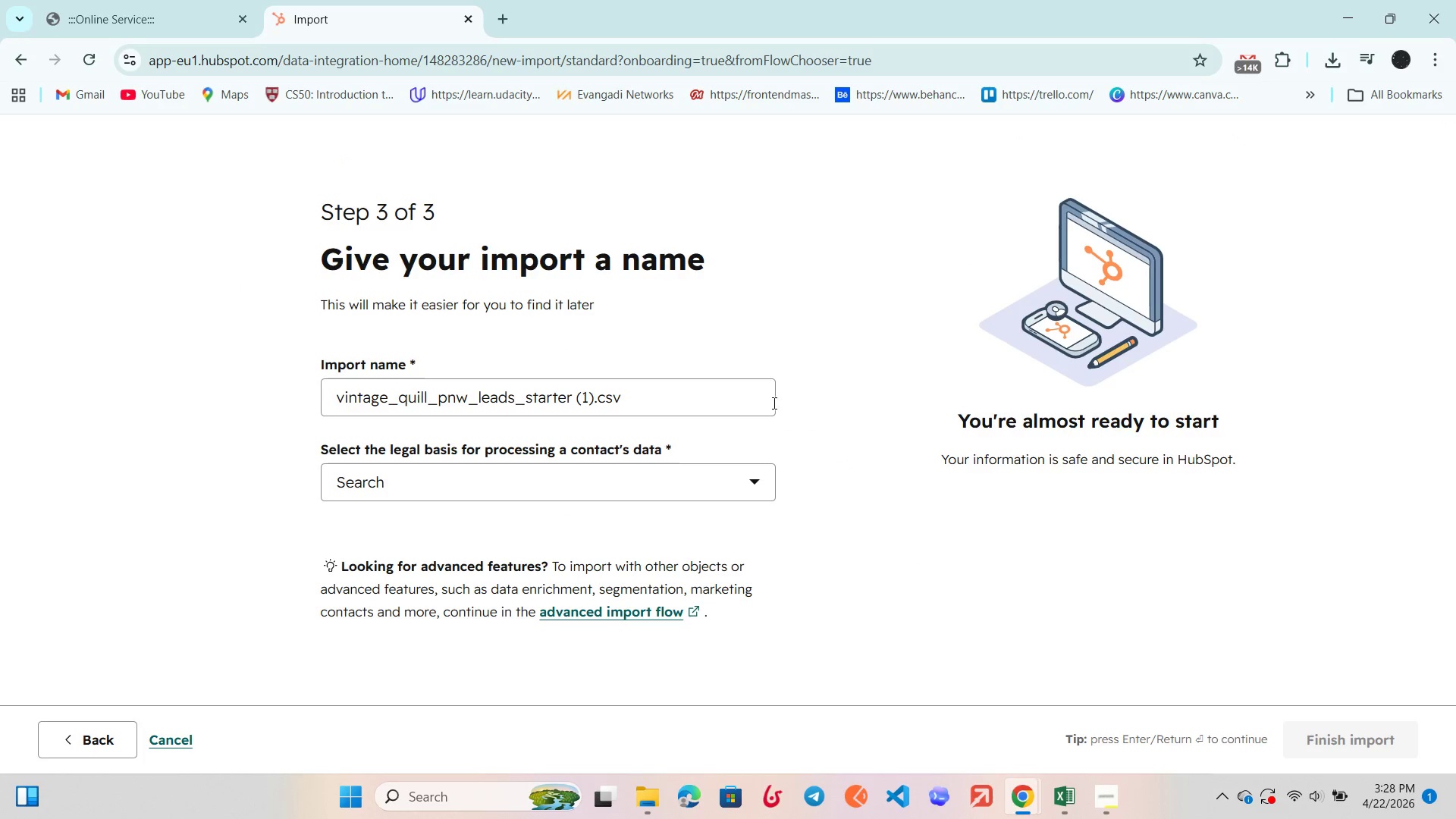 
scroll: coordinate [779, 396], scroll_direction: down, amount: 2.0
 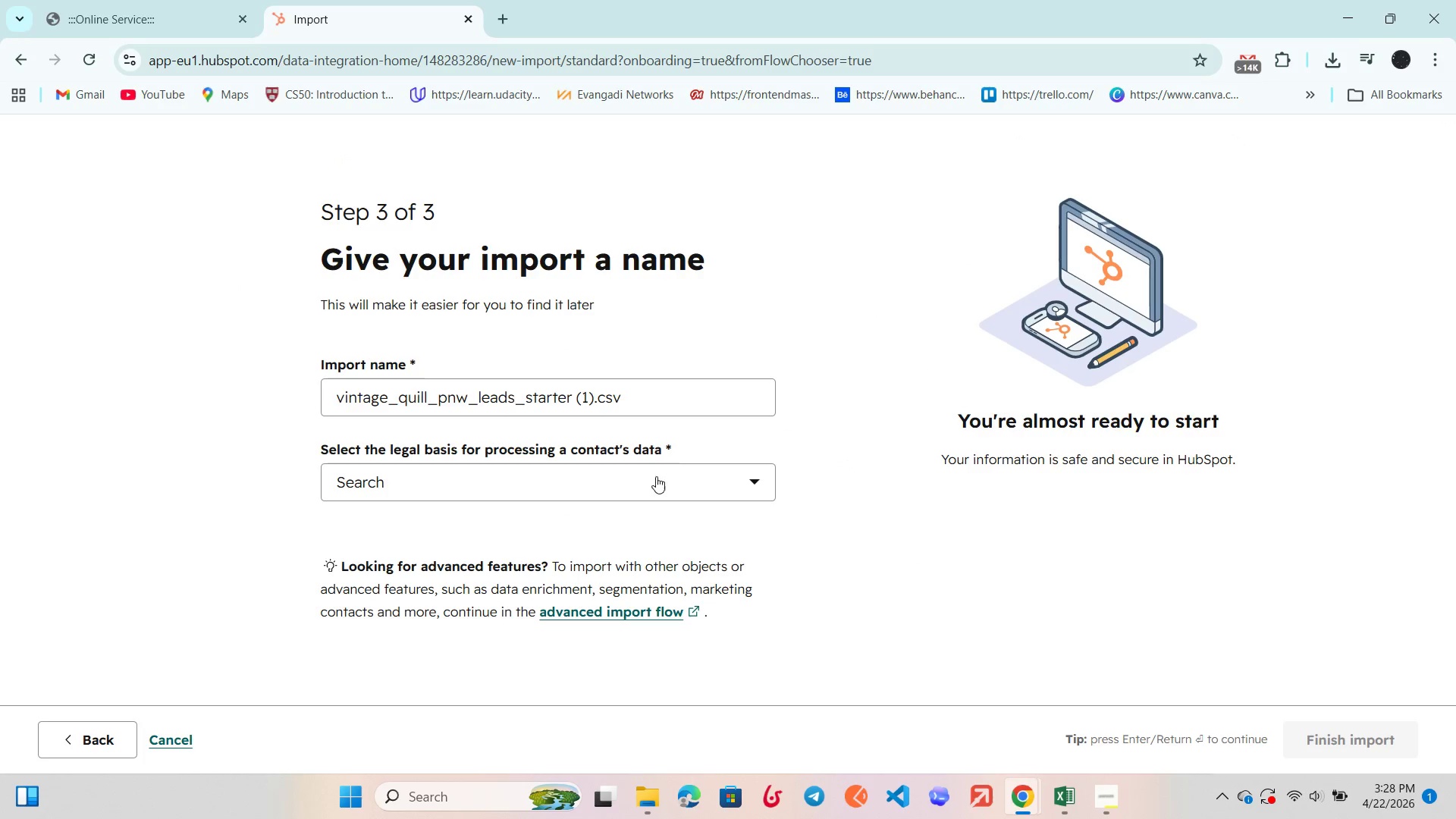 
left_click([648, 480])
 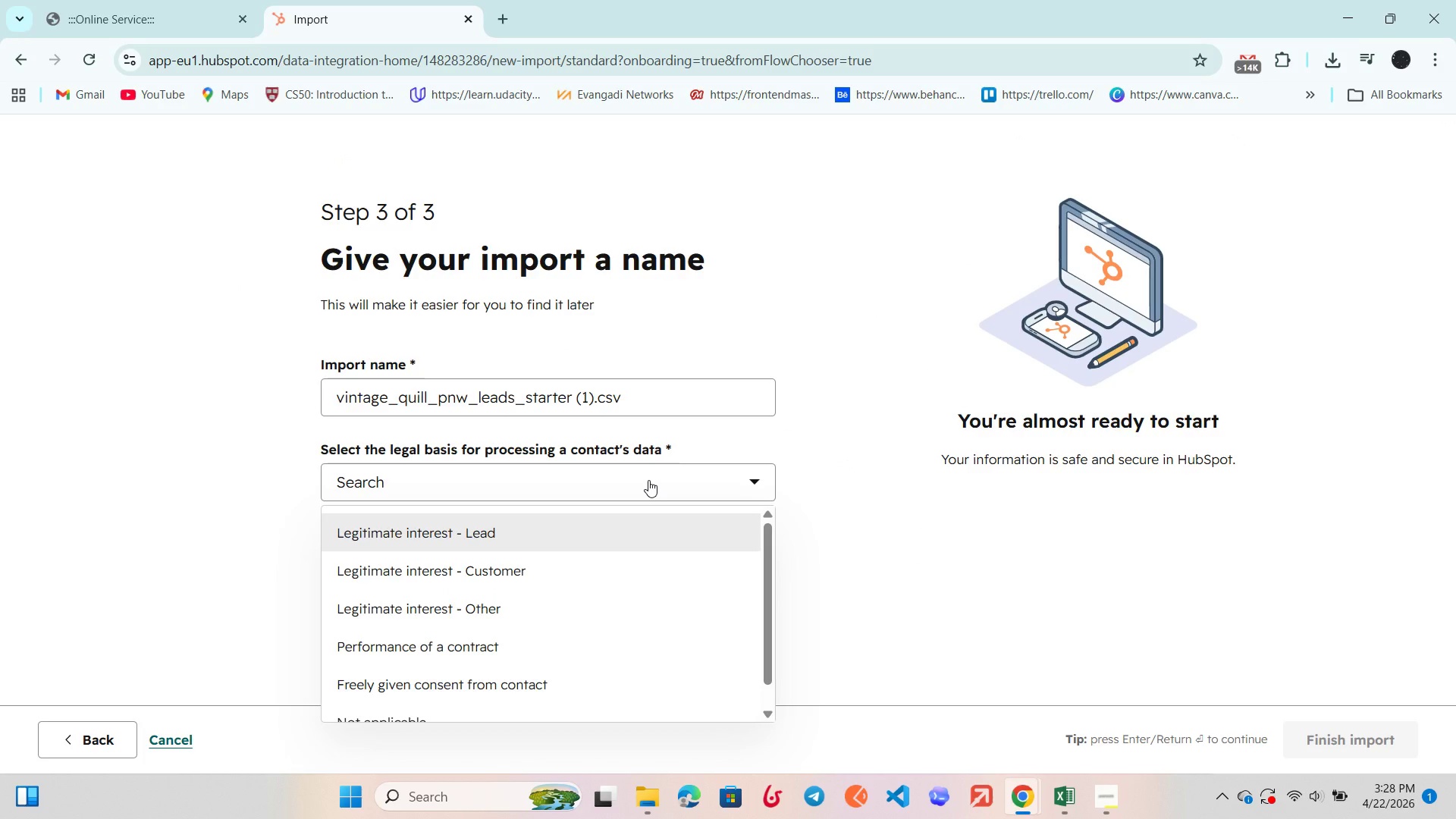 
left_click([648, 480])
 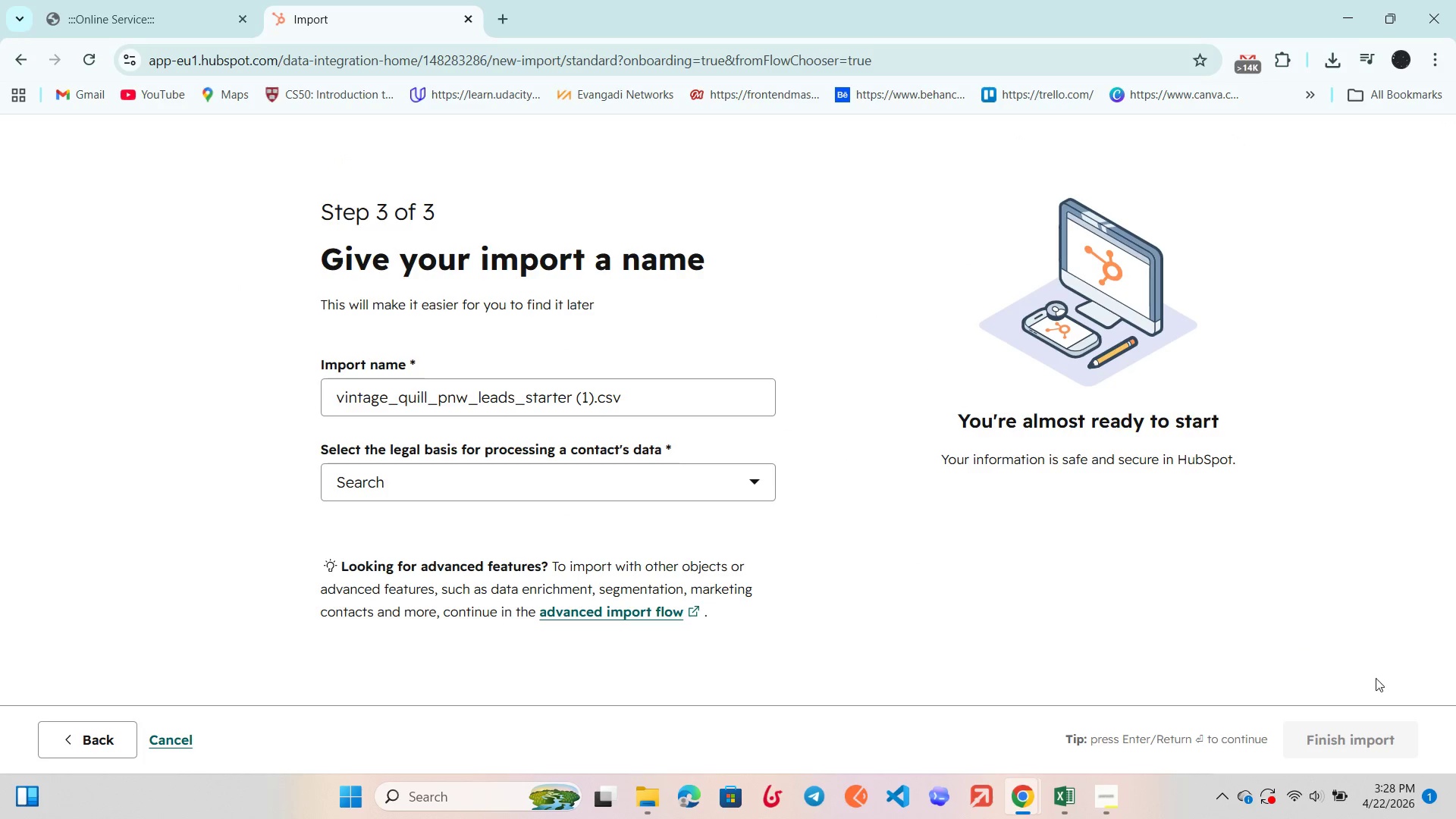 
scroll: coordinate [1114, 469], scroll_direction: down, amount: 2.0
 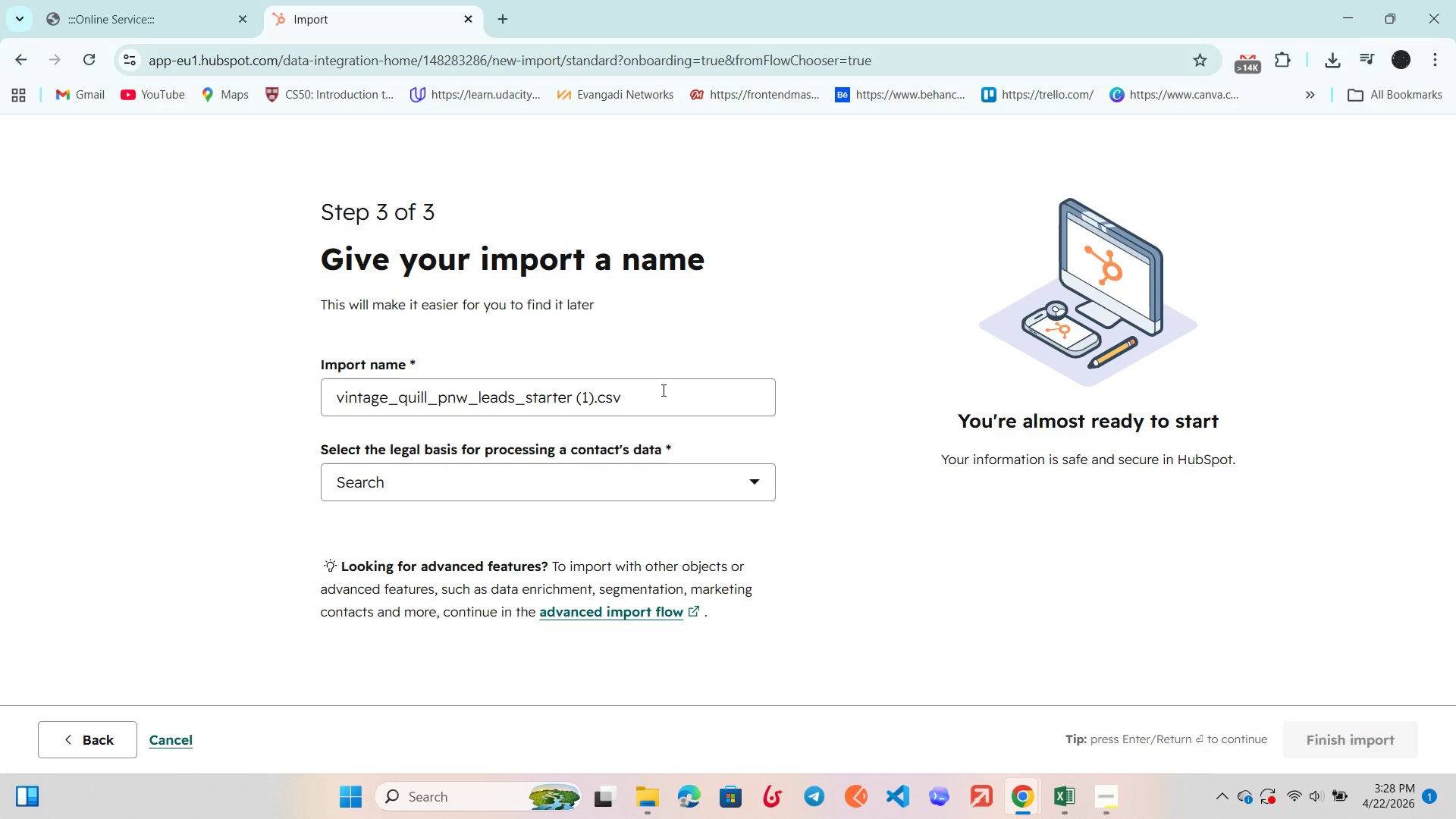 
left_click([626, 486])
 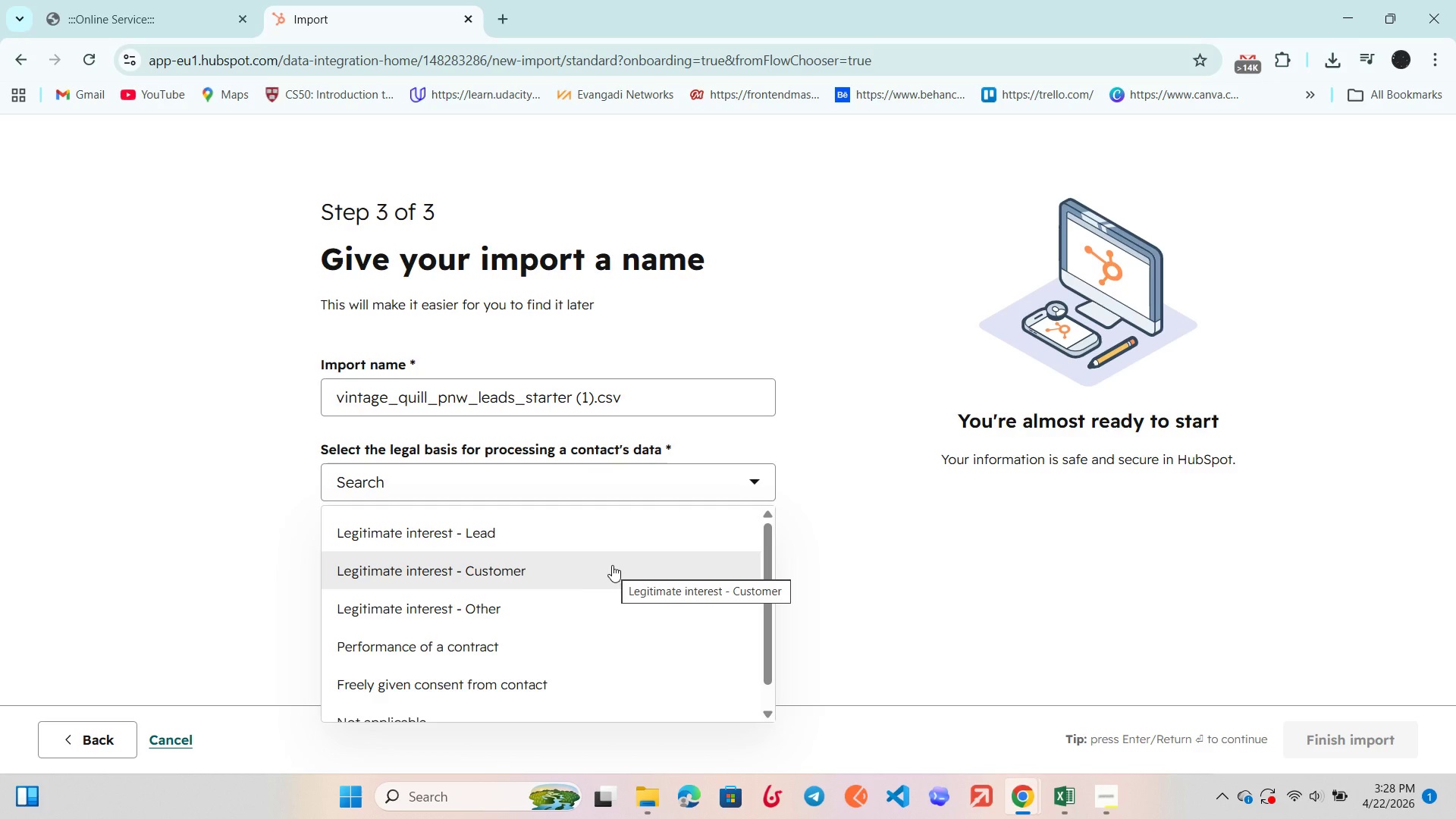 
scroll: coordinate [612, 565], scroll_direction: down, amount: 1.0
 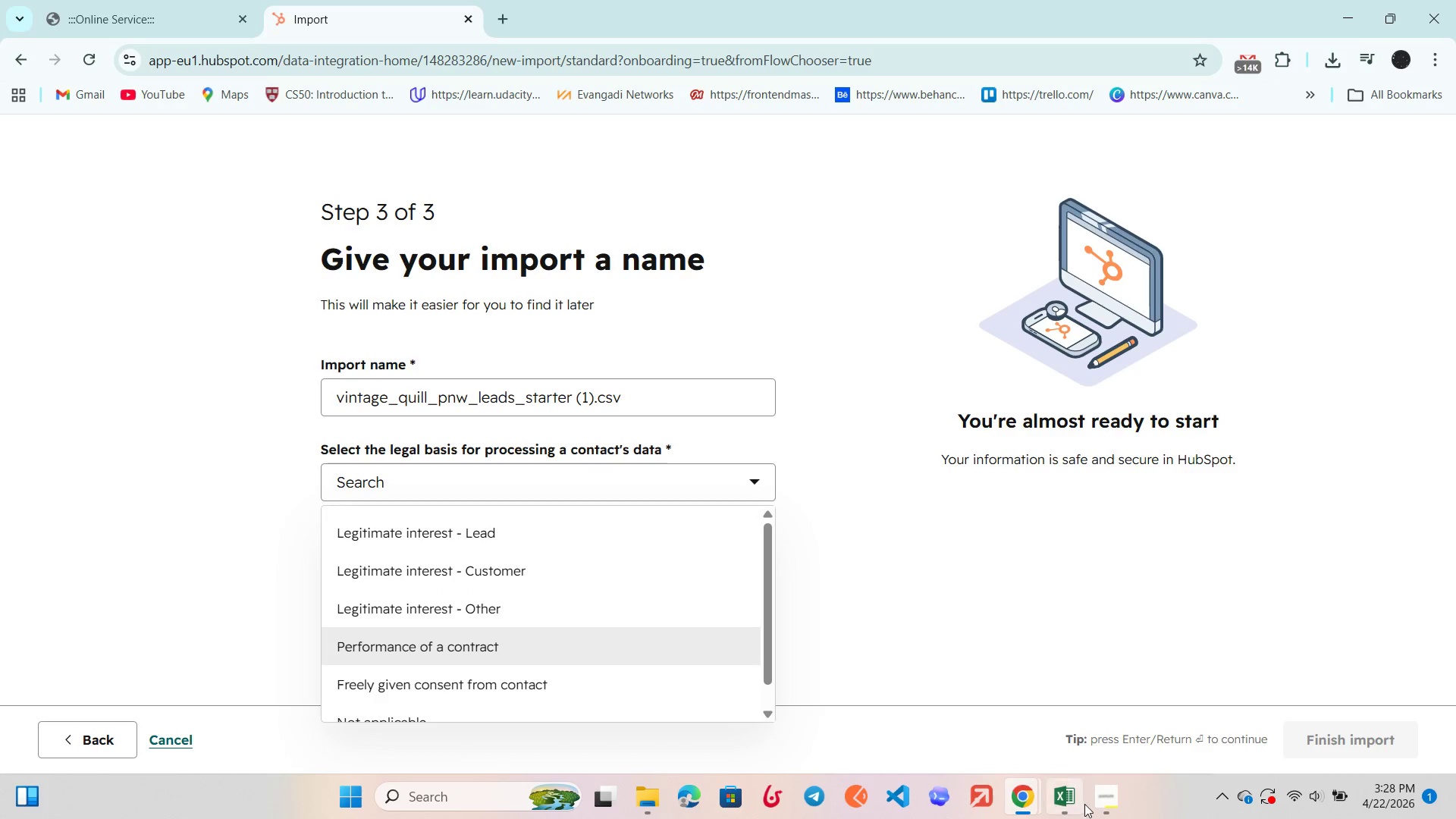 
double_click([1100, 798])
 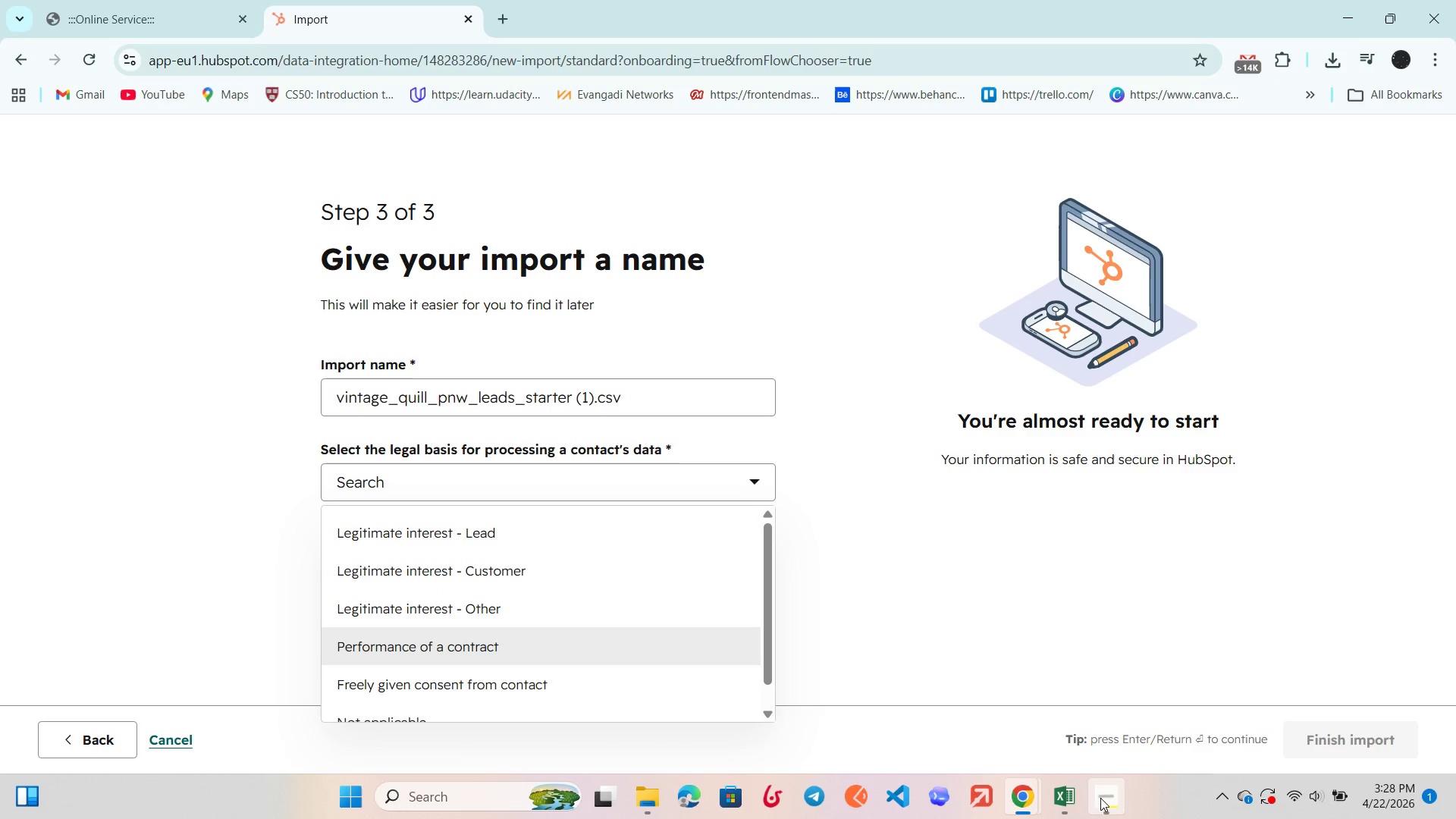 
left_click([1100, 798])